 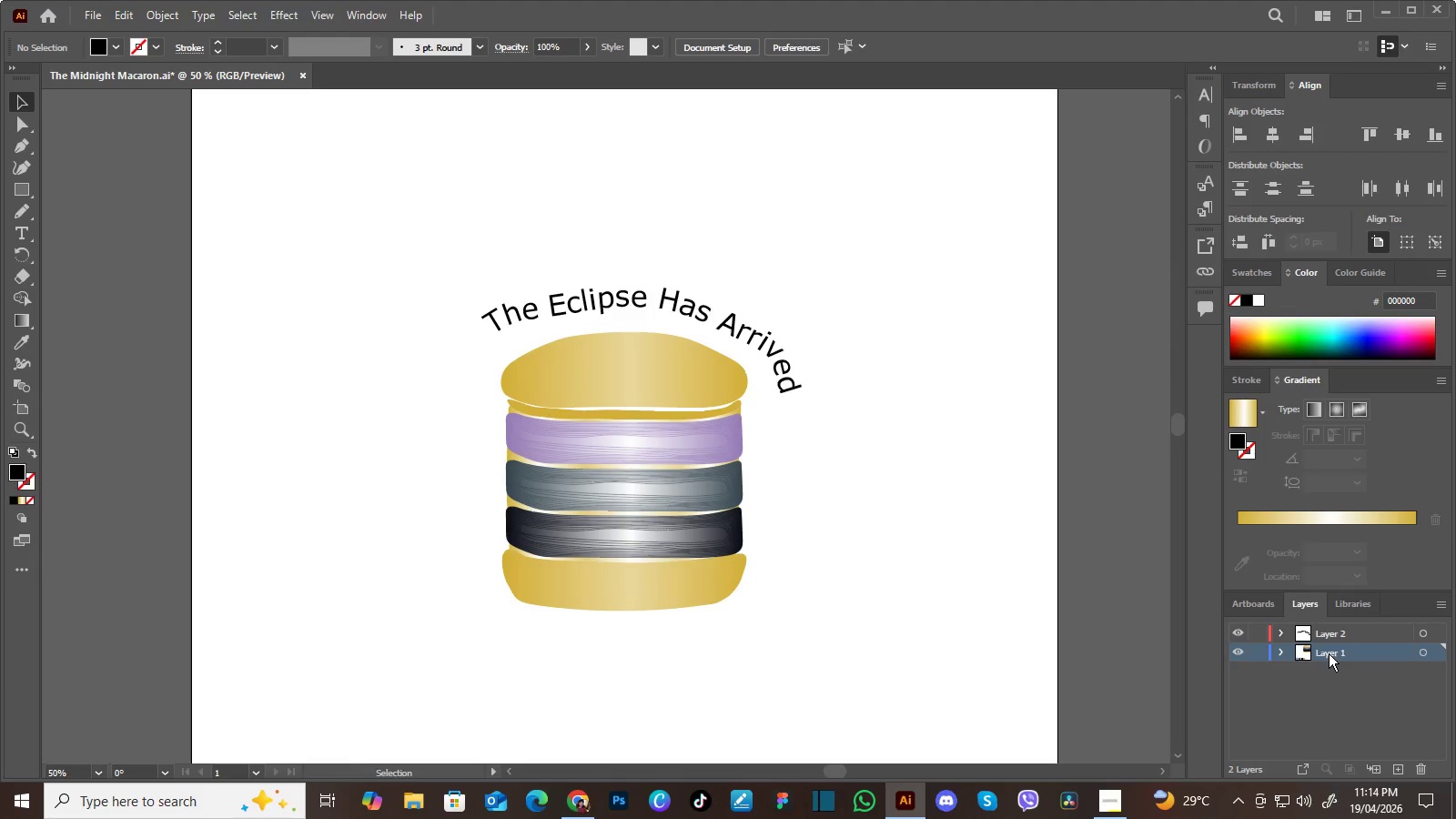 
double_click([1329, 653])
 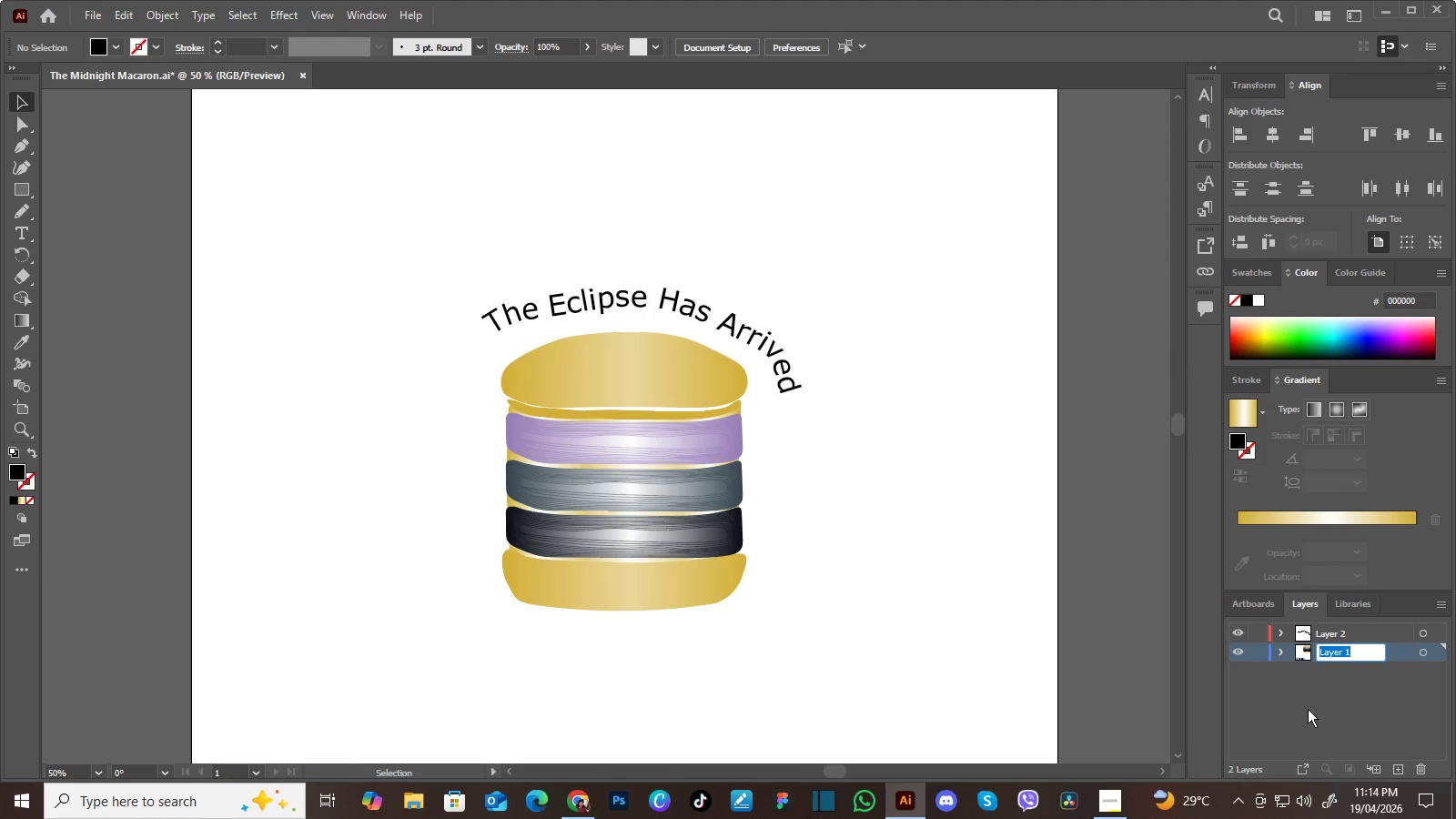 
key(Control+V)
 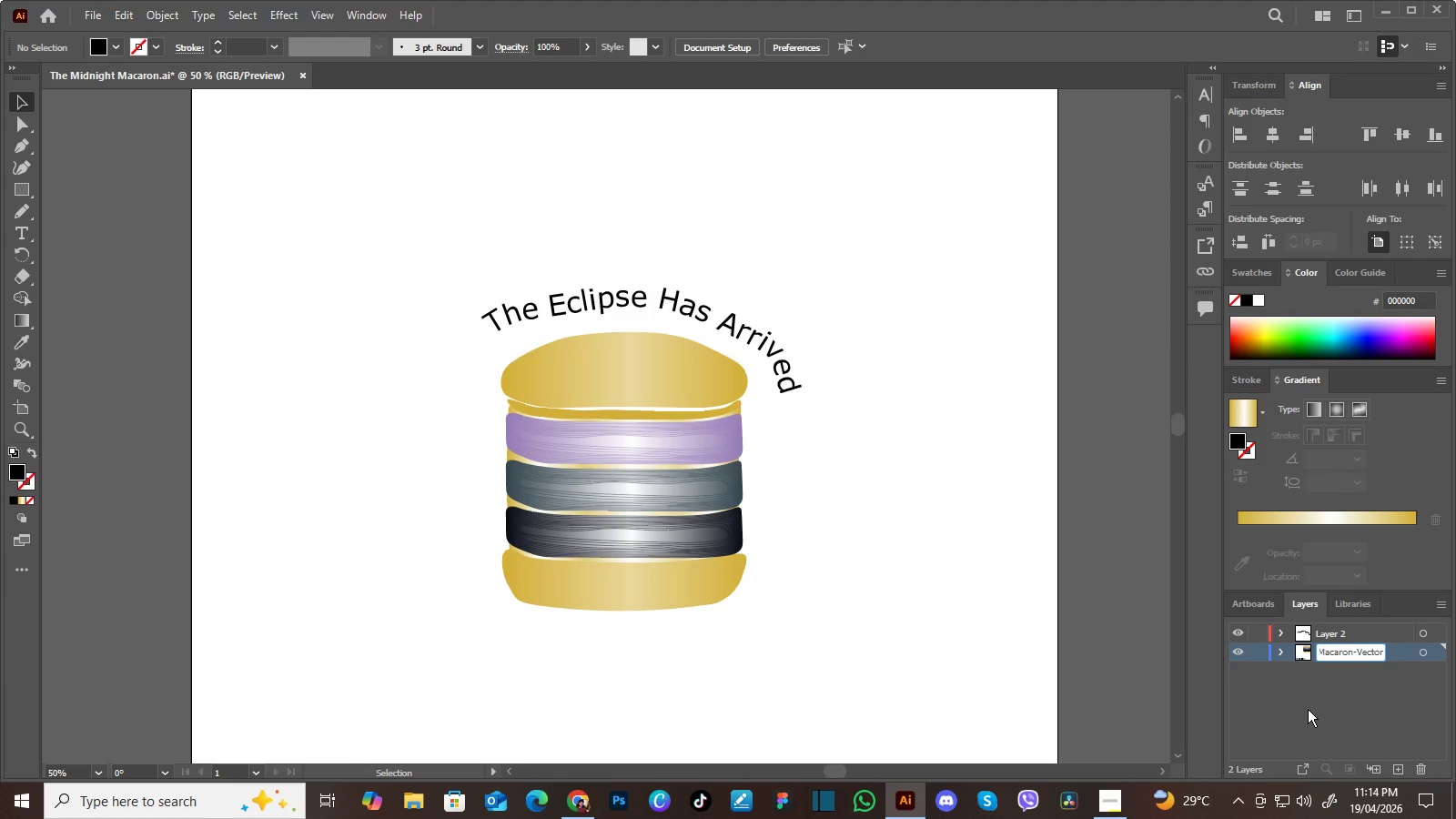 
key(Enter)
 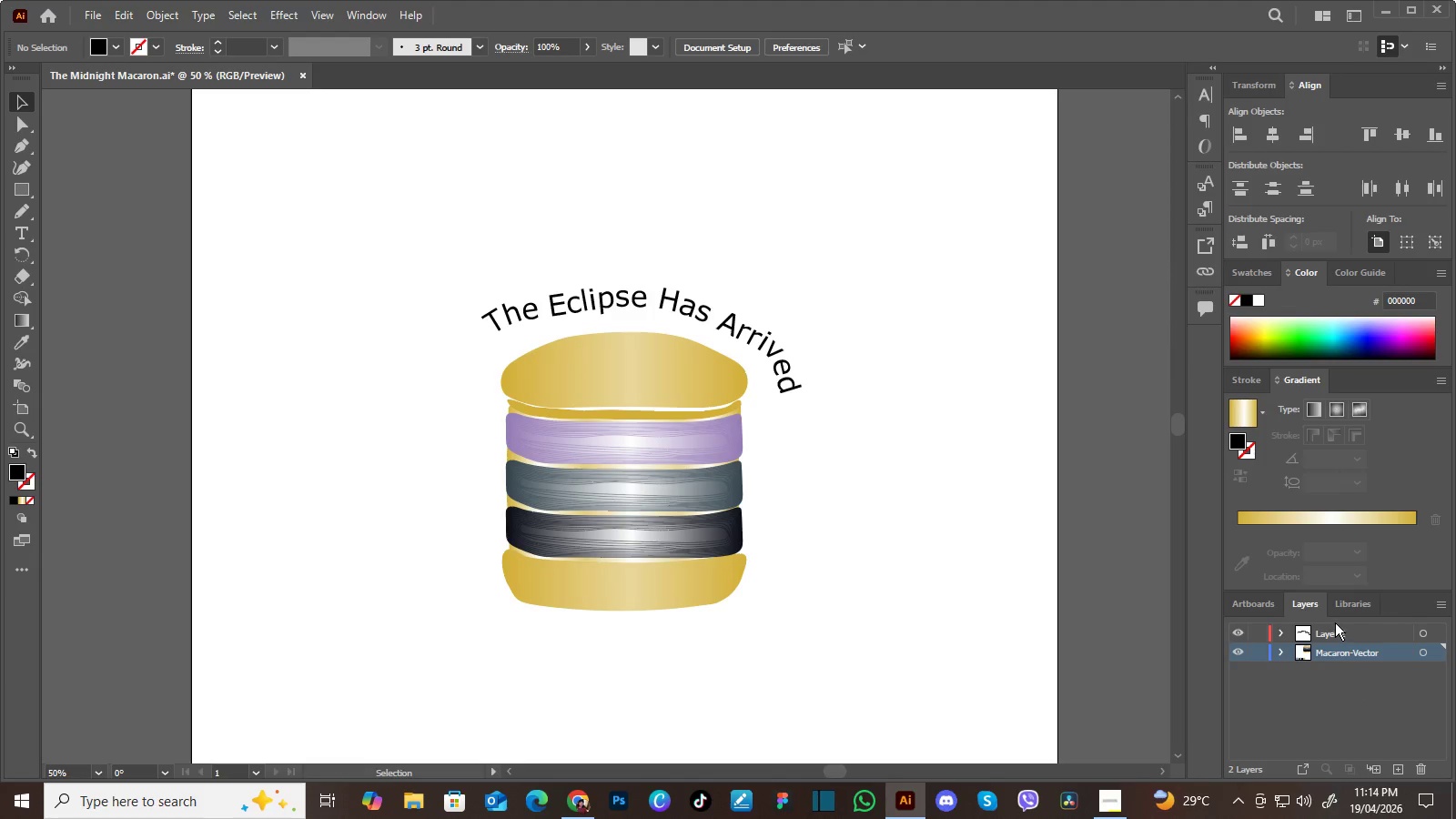 
left_click([1334, 636])
 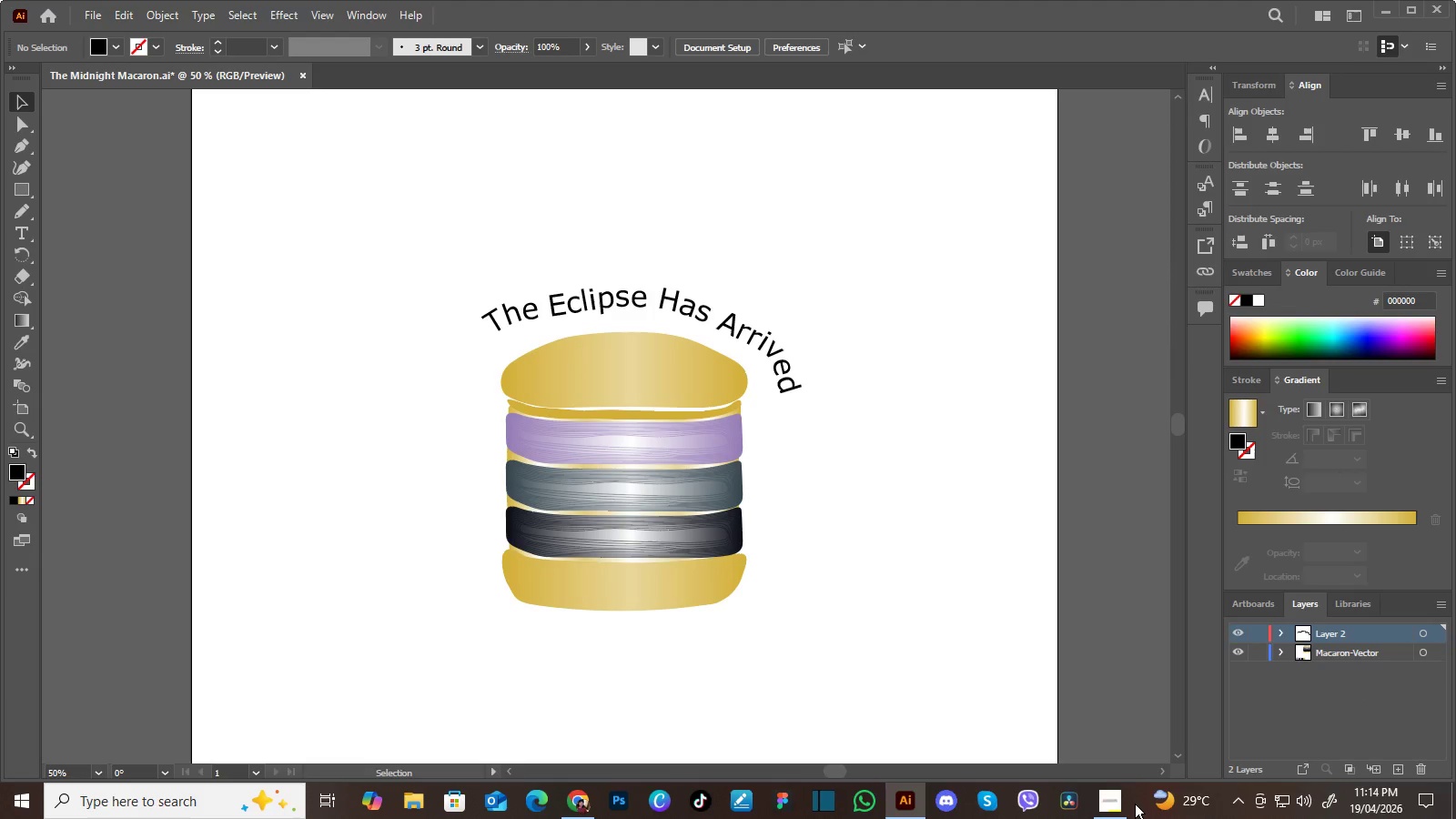 
left_click([1117, 804])